 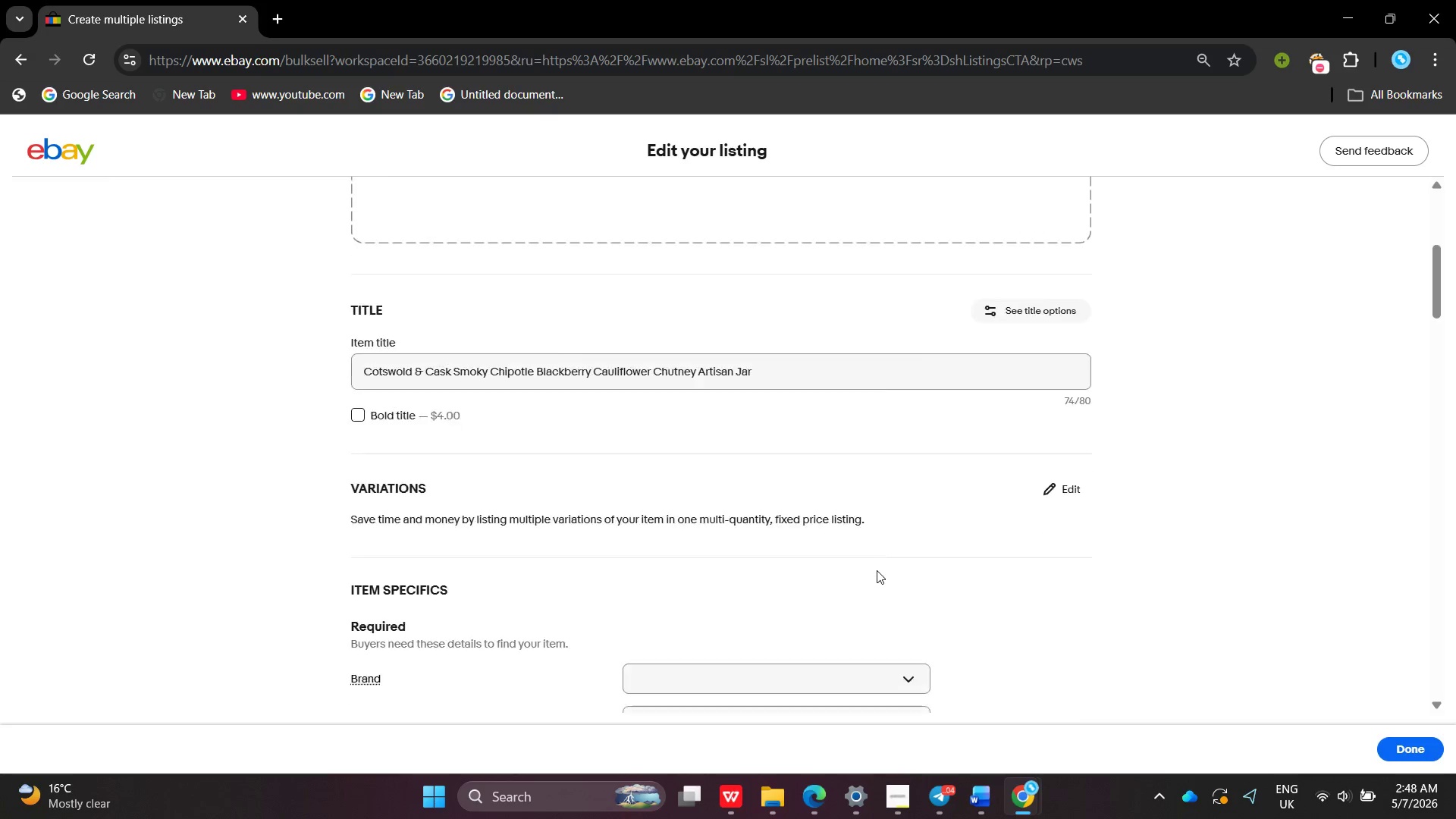 
left_click([763, 473])
 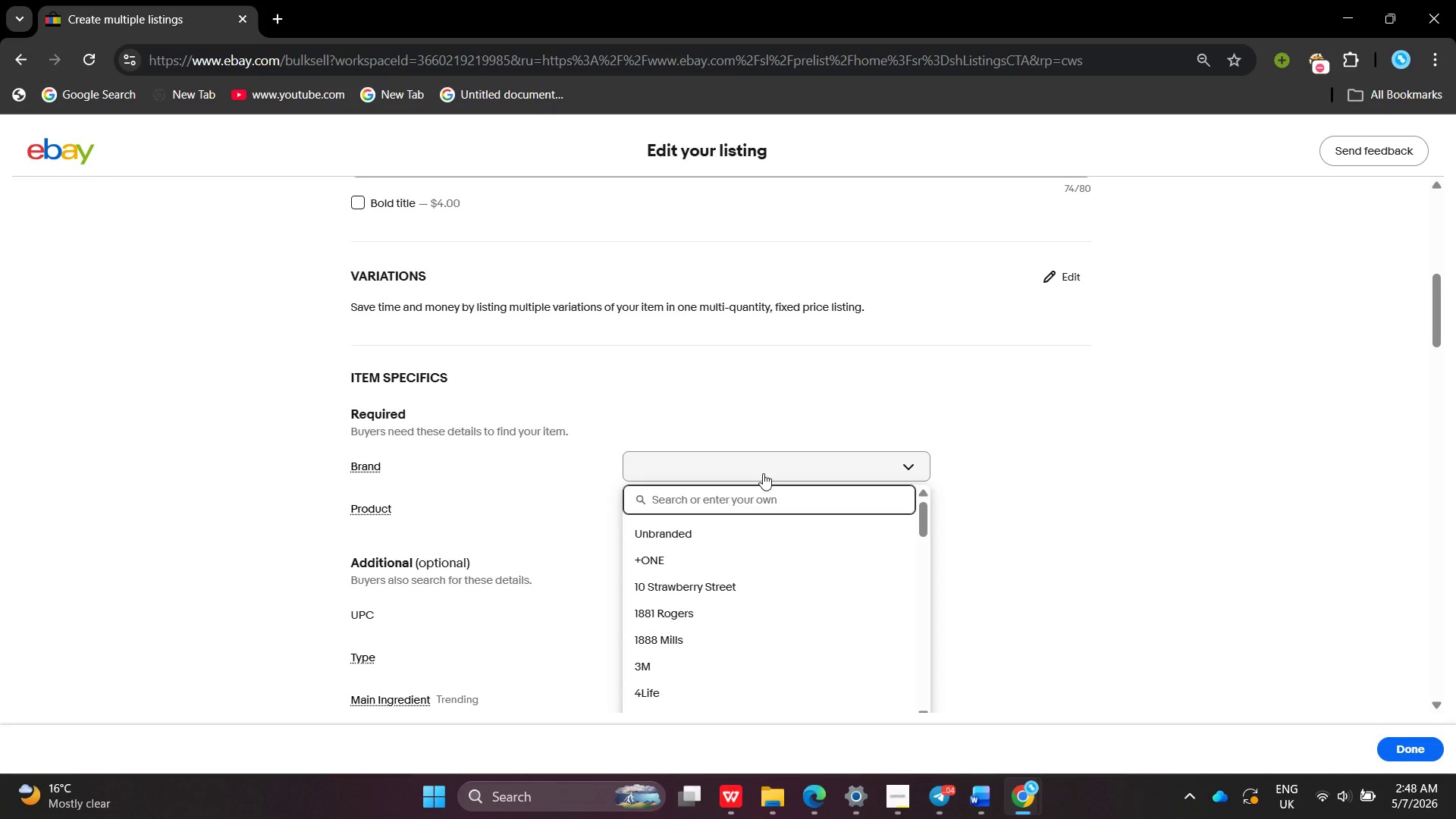 
wait(20.92)
 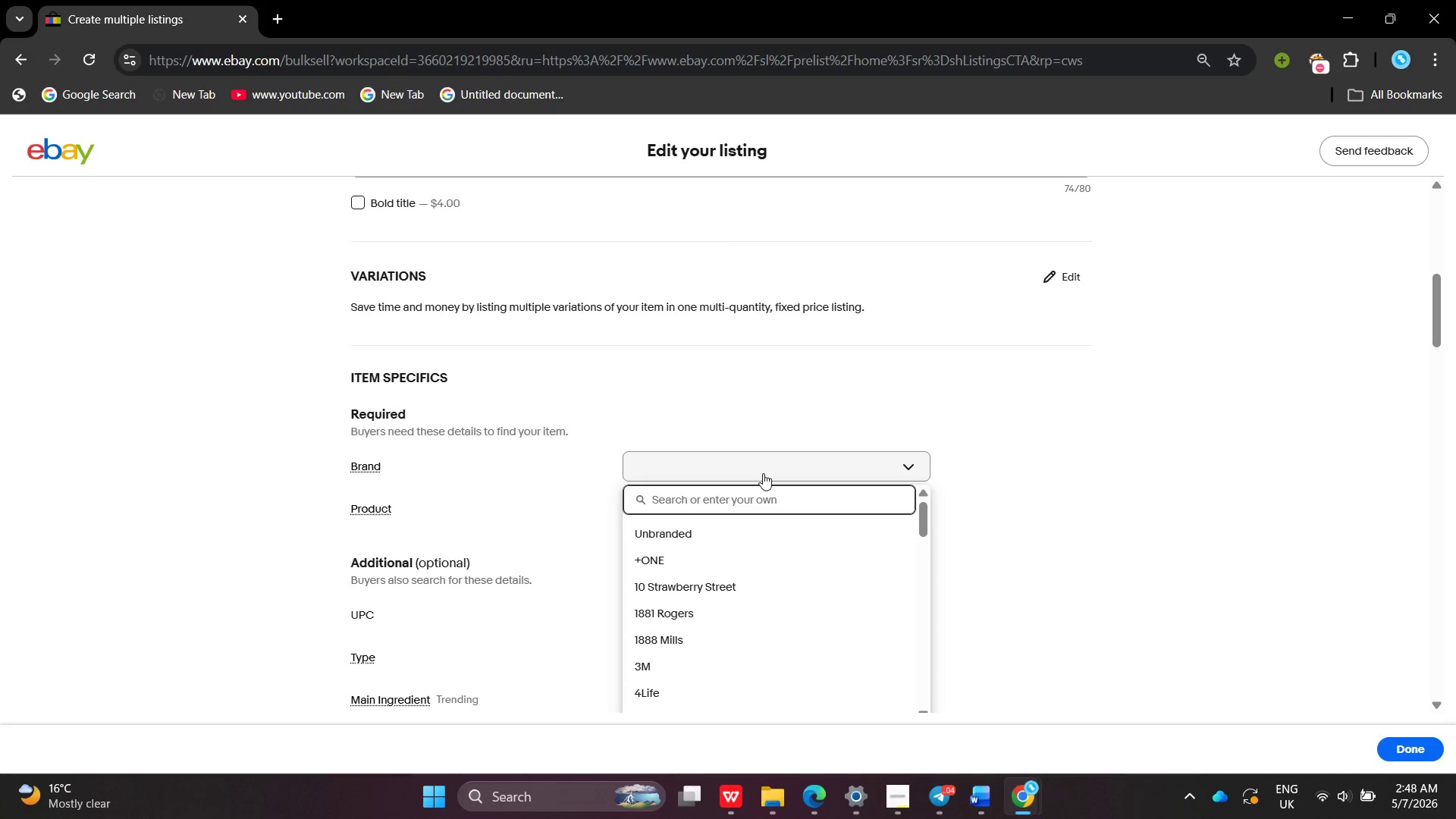 
type(Cotswold)
key(Backspace)
type(d &)
 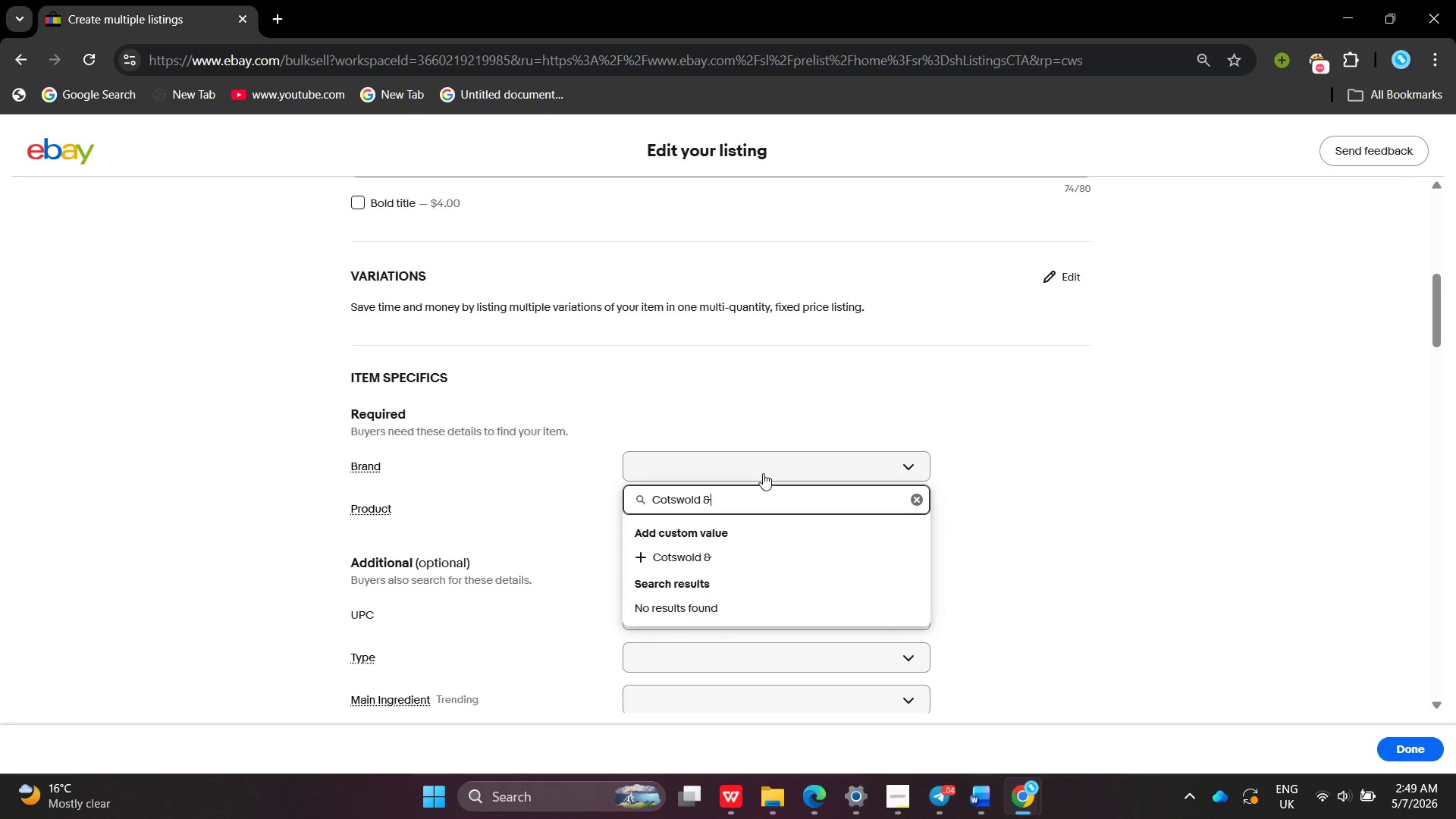 
type( Cask)
 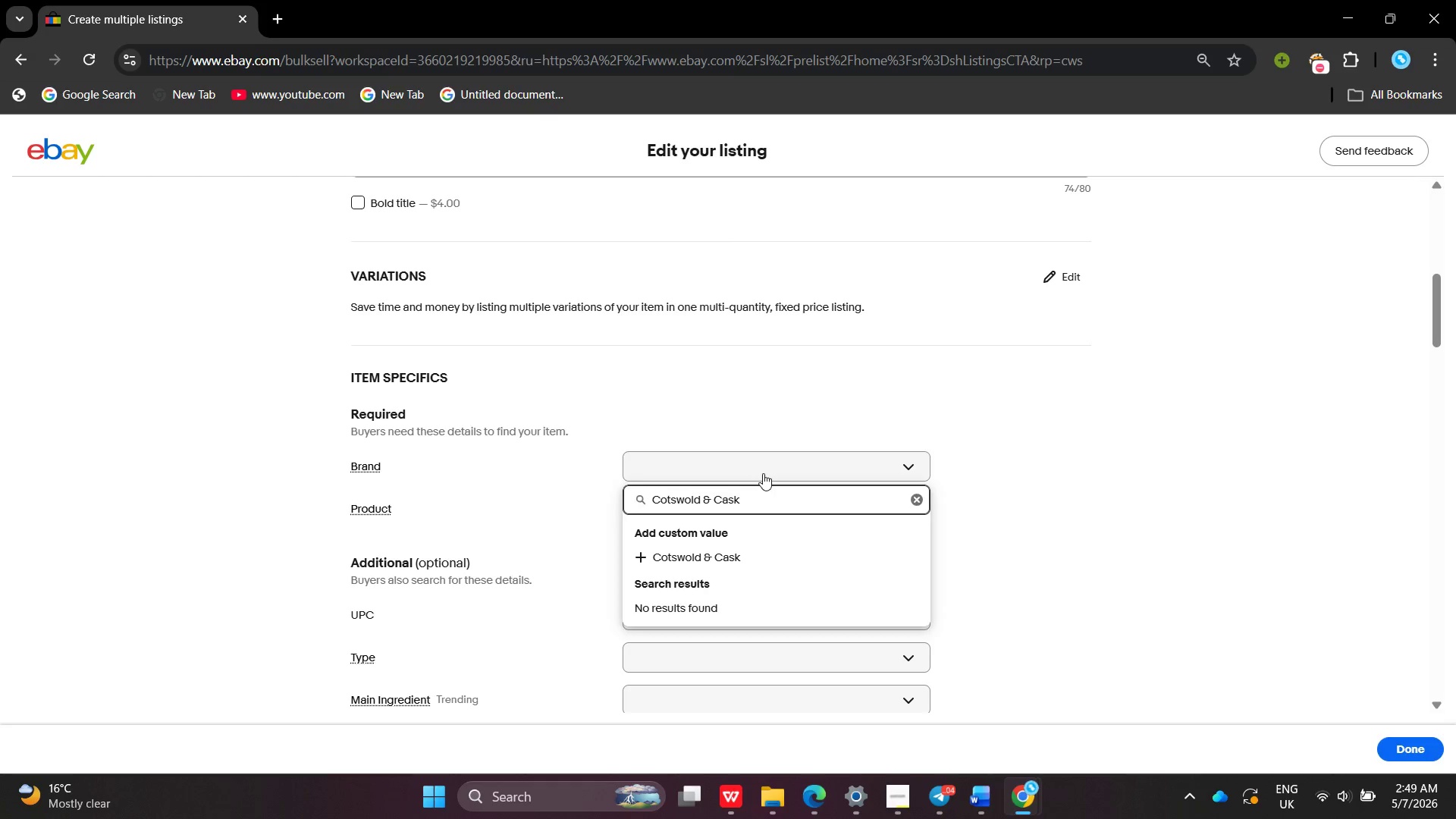 
key(Enter)
 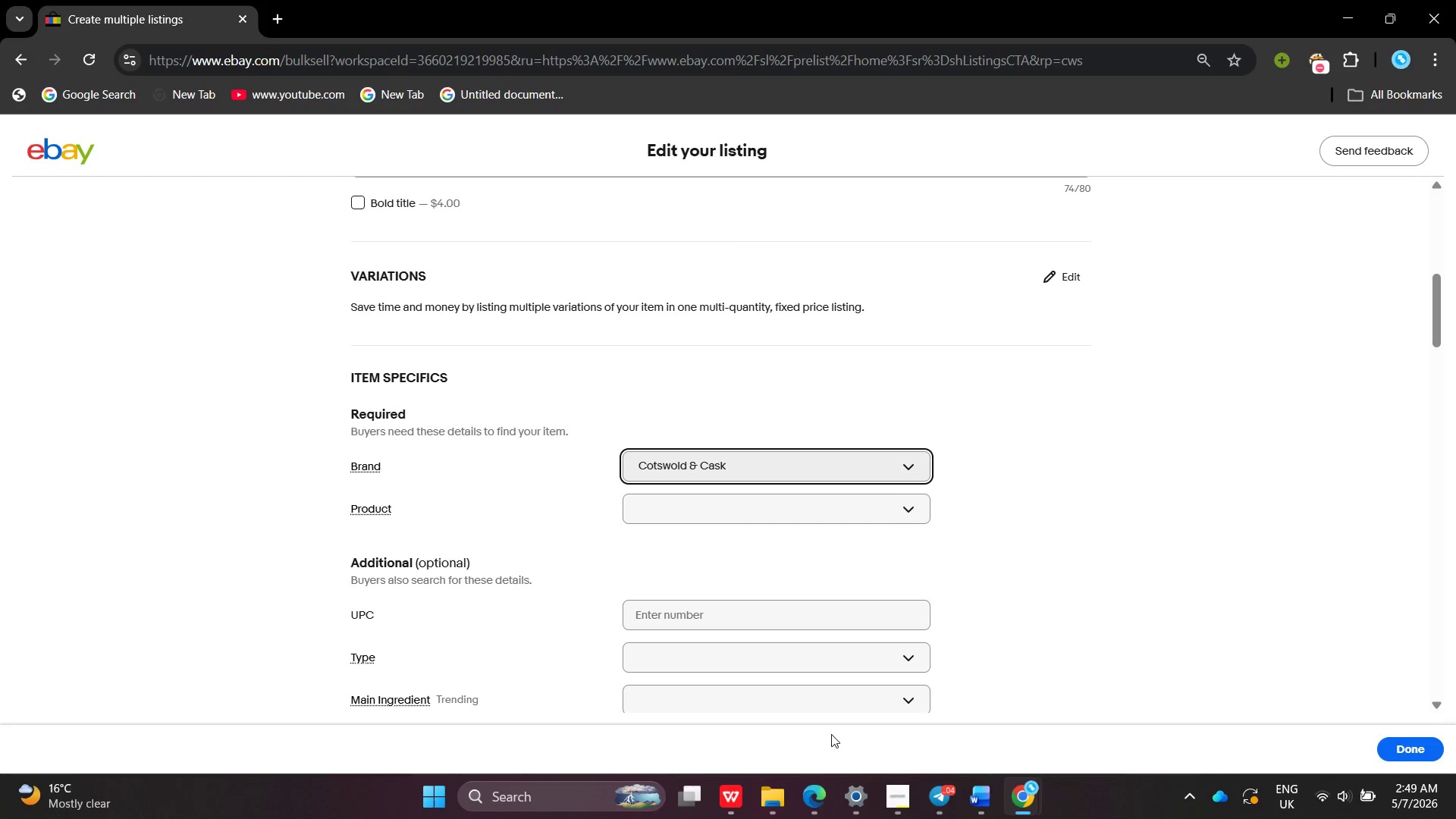 
left_click([878, 799])